 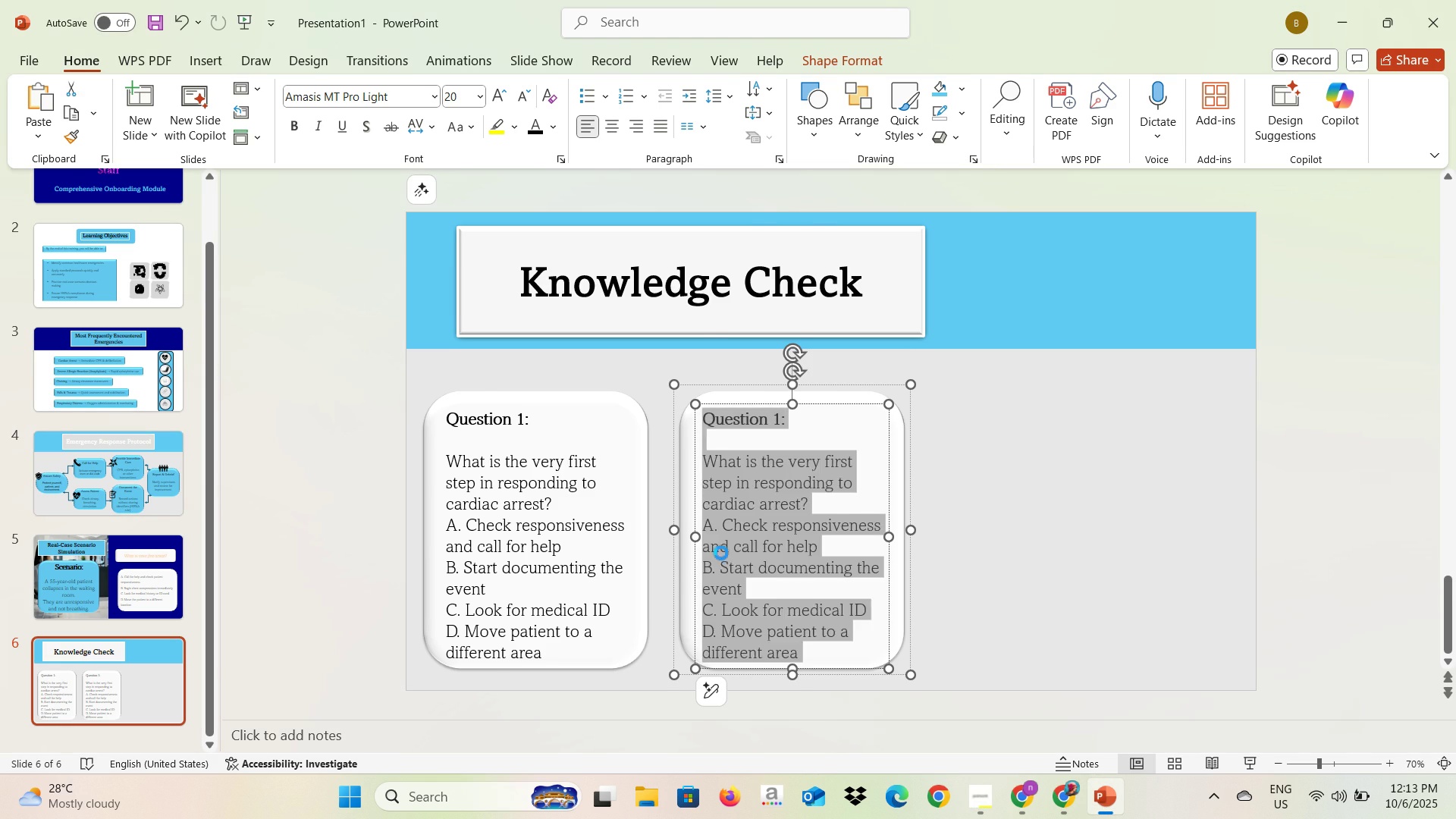 
key(Control+V)
 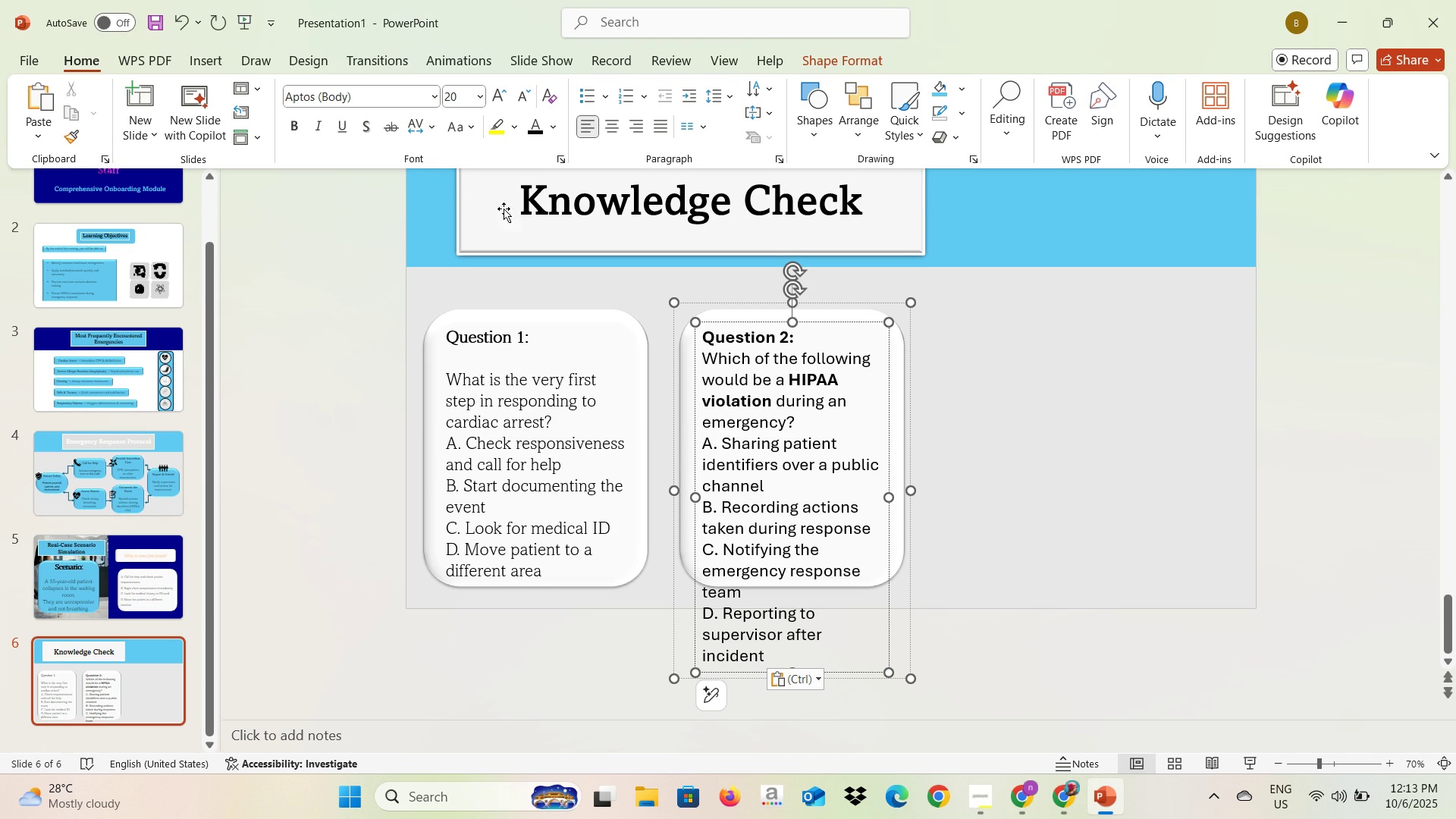 
left_click([433, 99])
 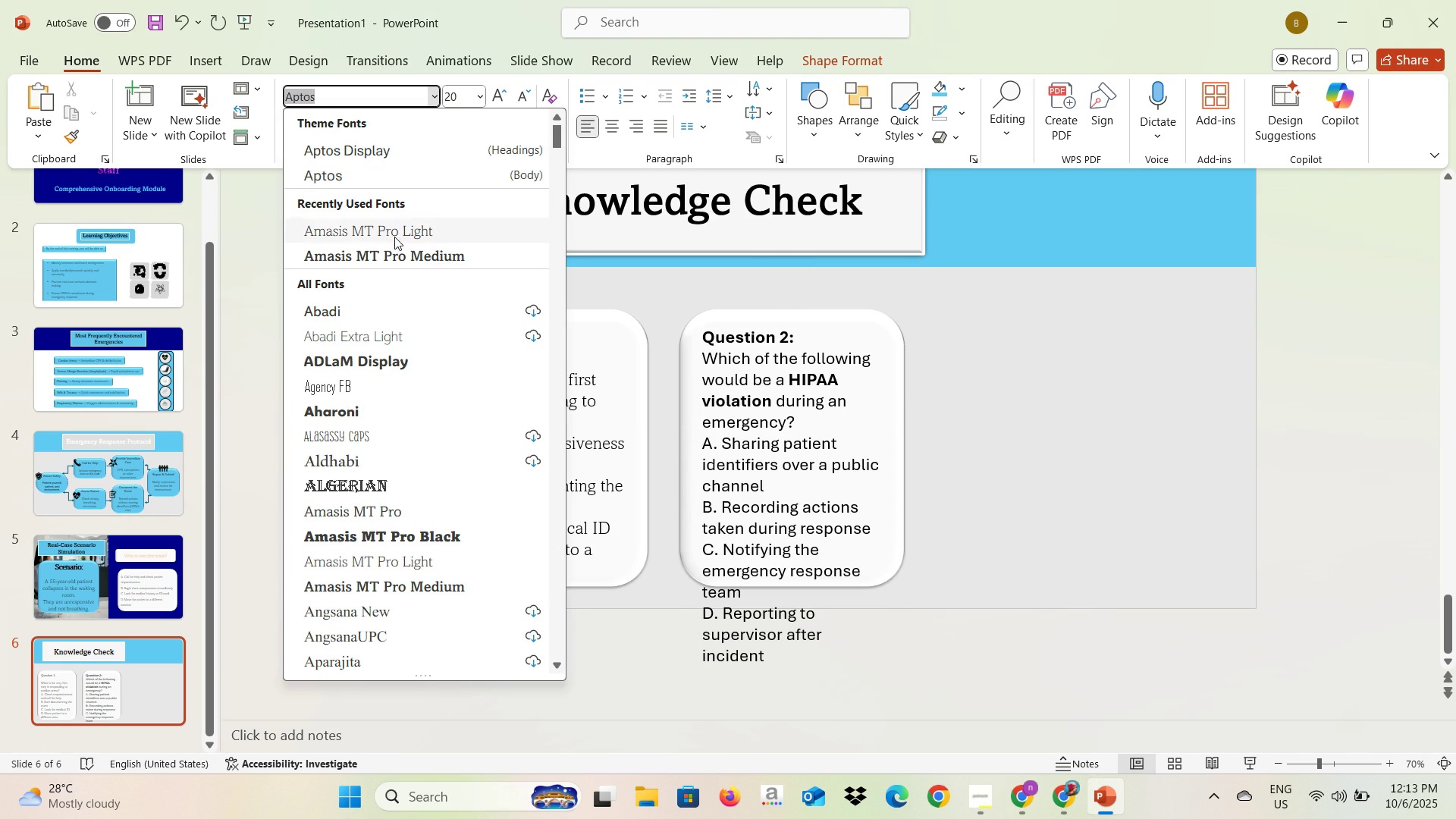 
left_click([394, 237])
 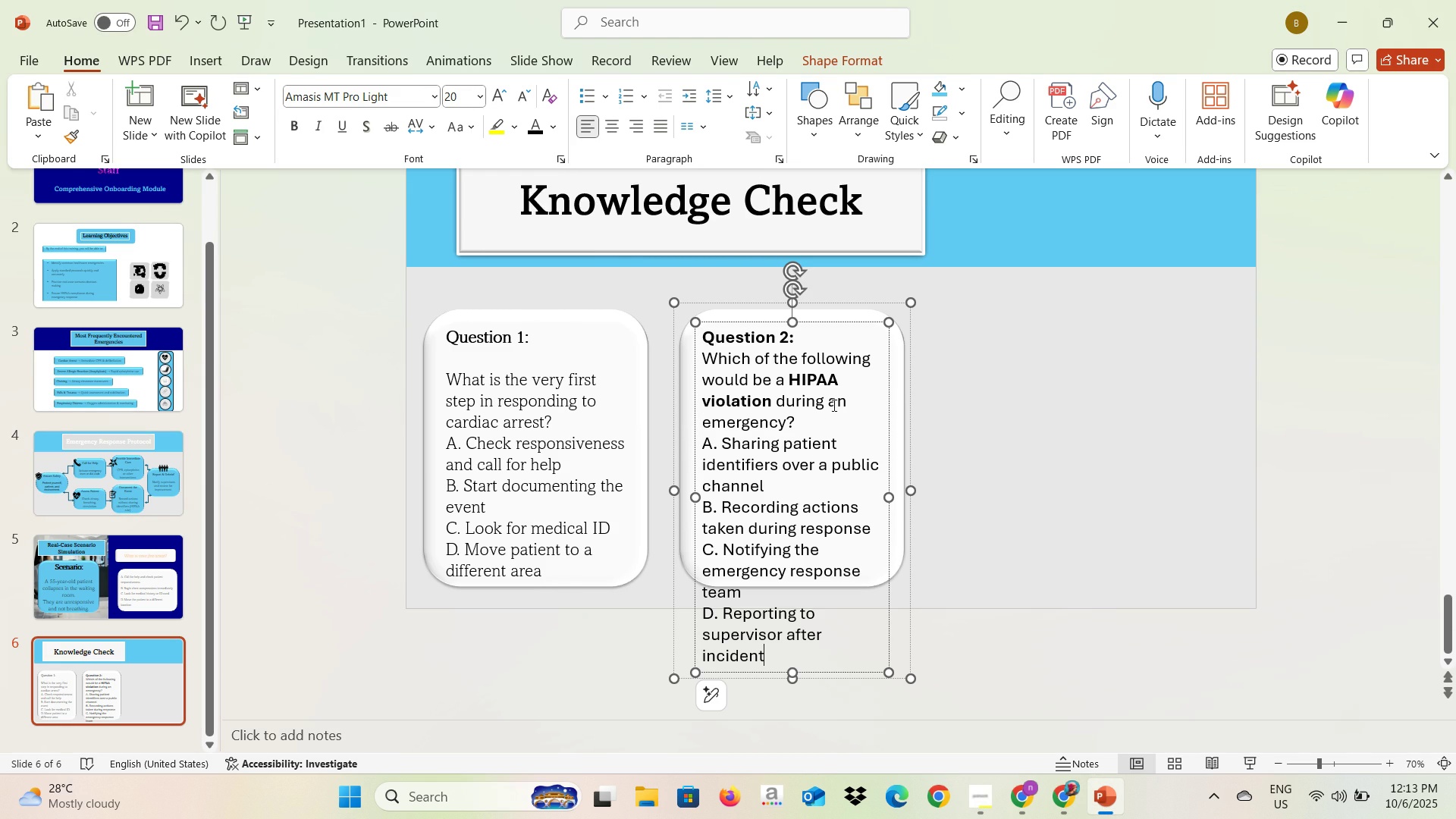 
left_click([829, 455])